 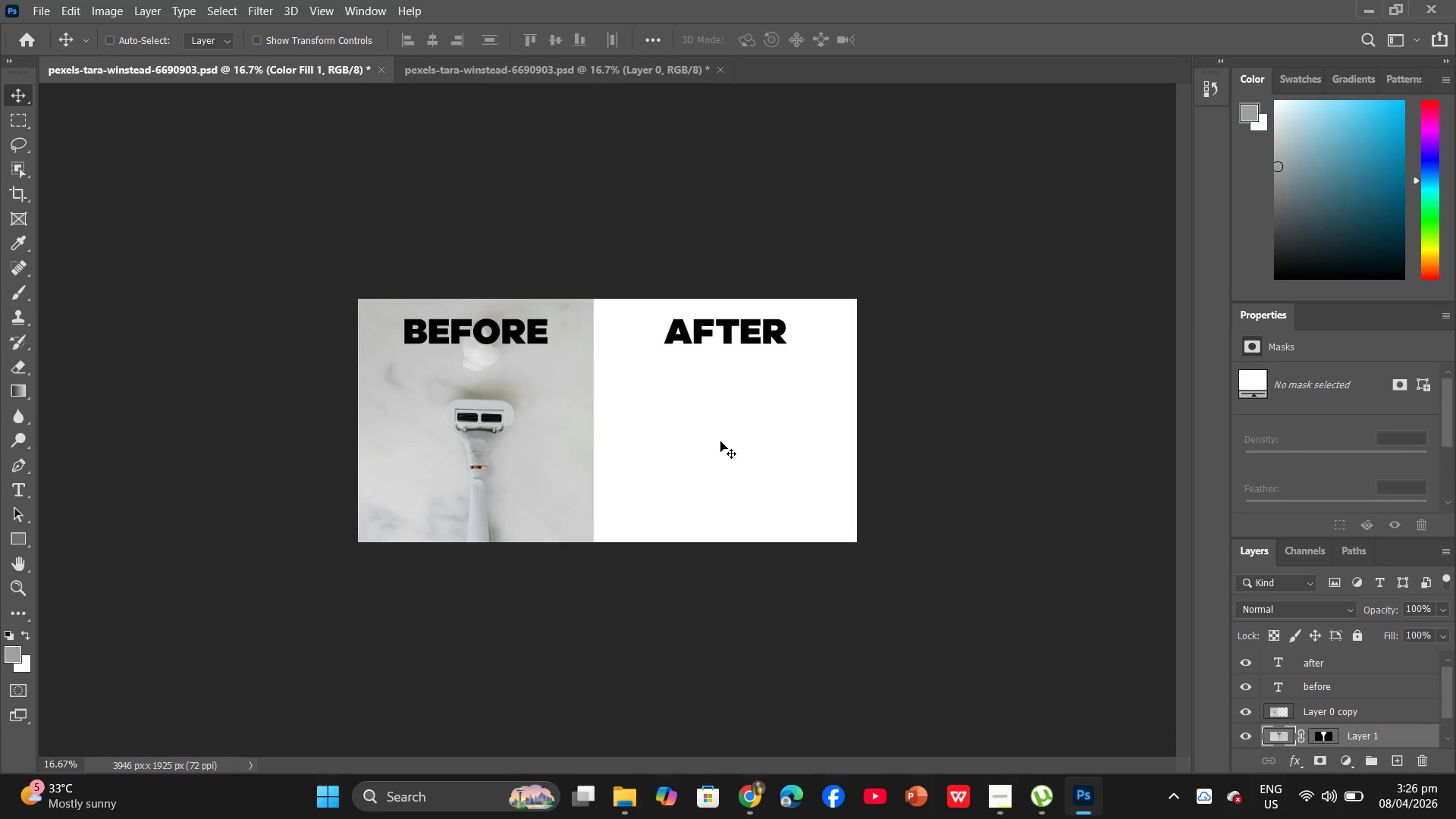 
key(Control+V)
 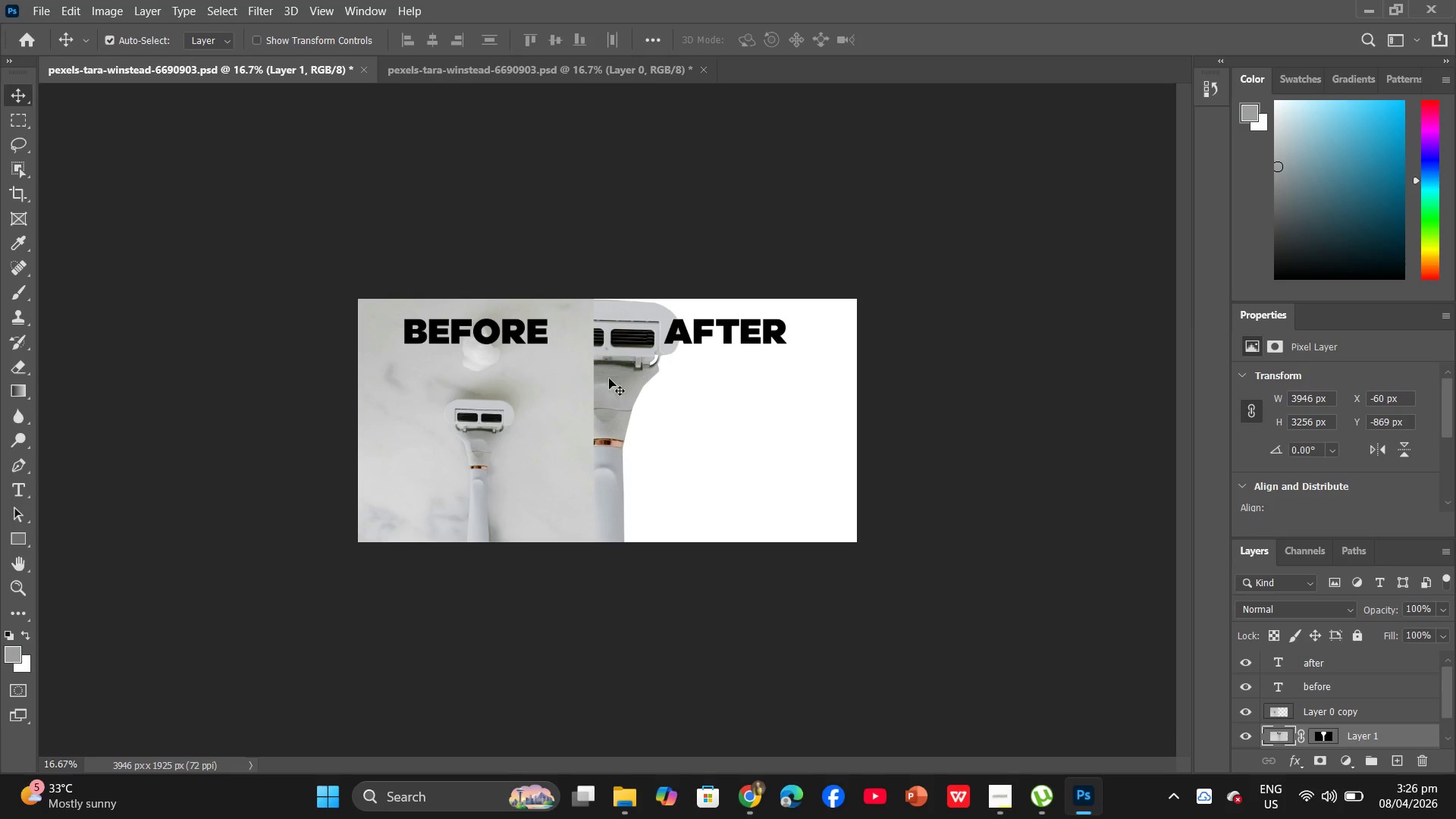 
left_click_drag(start_coordinate=[607, 391], to_coordinate=[737, 403])
 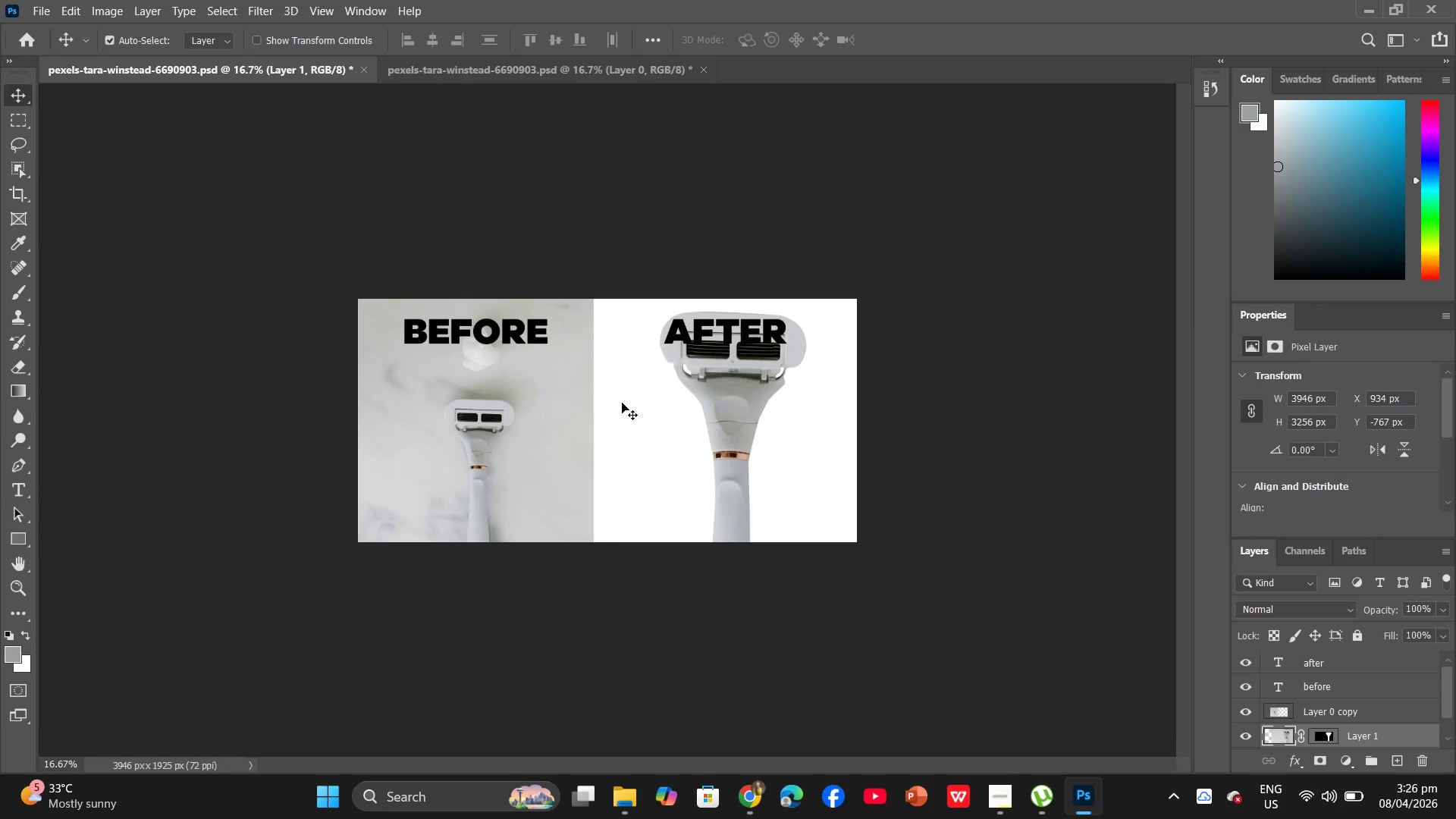 
key(Control+T)
 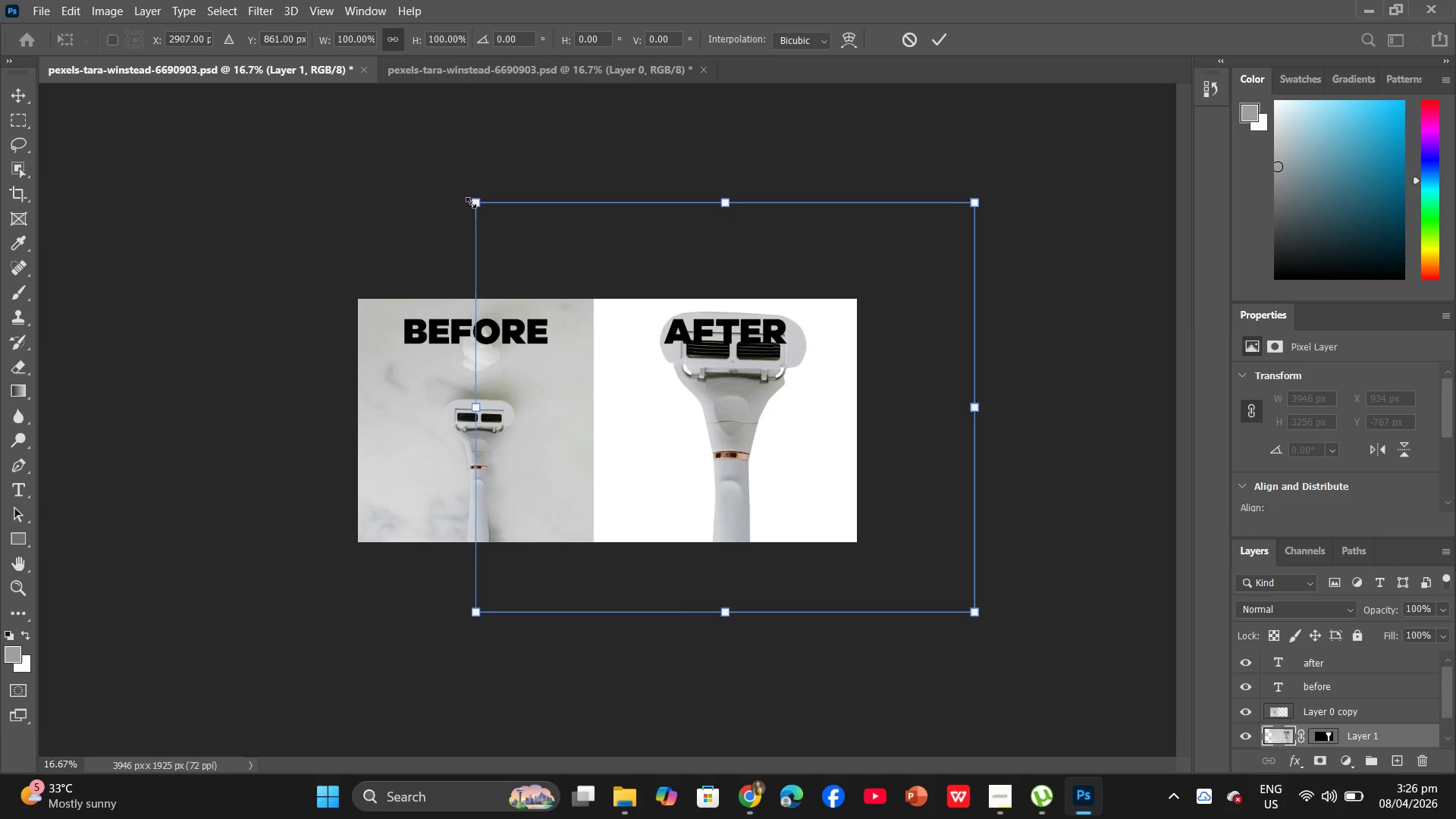 
left_click_drag(start_coordinate=[473, 202], to_coordinate=[539, 393])
 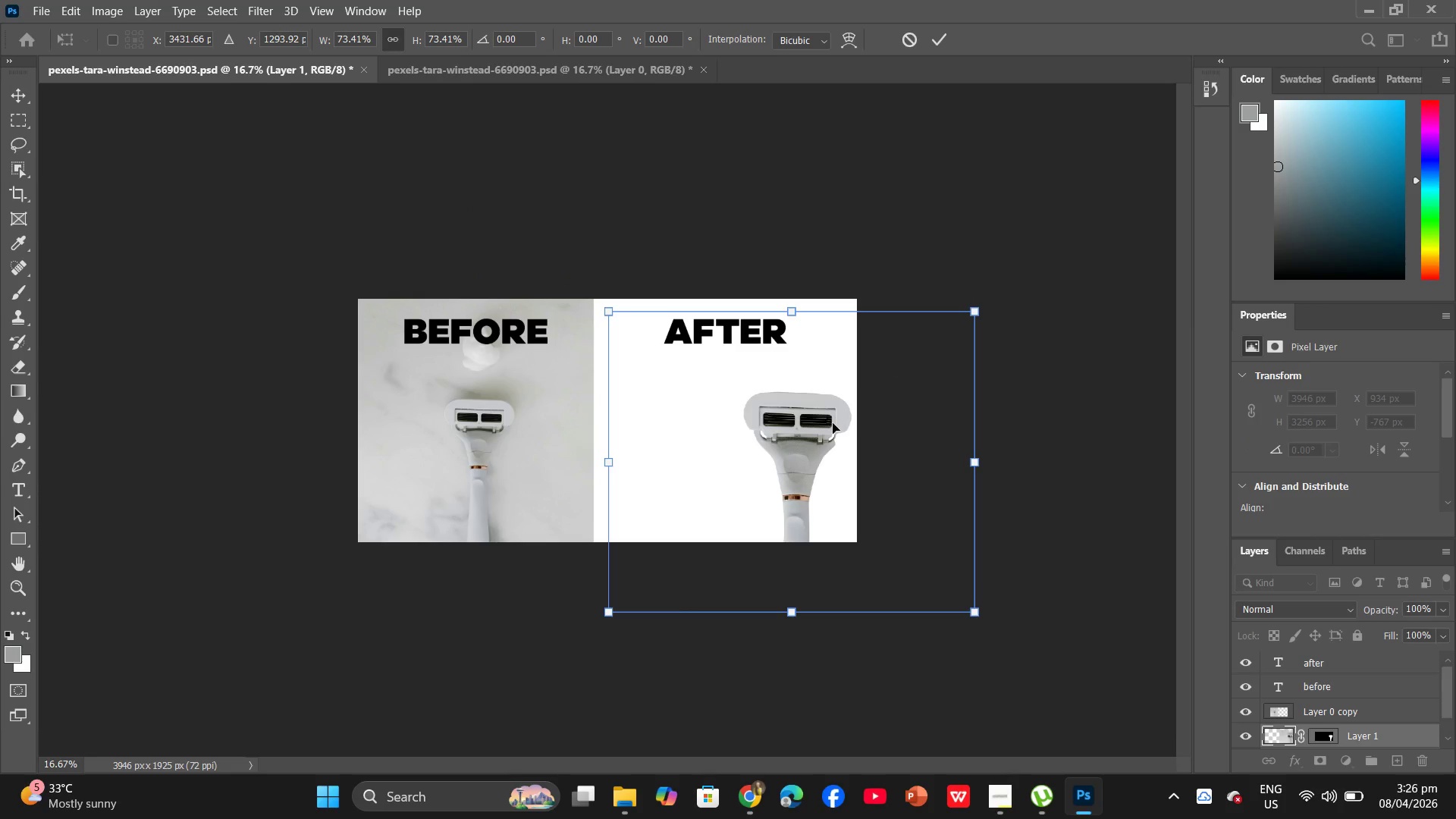 
left_click_drag(start_coordinate=[767, 462], to_coordinate=[698, 388])
 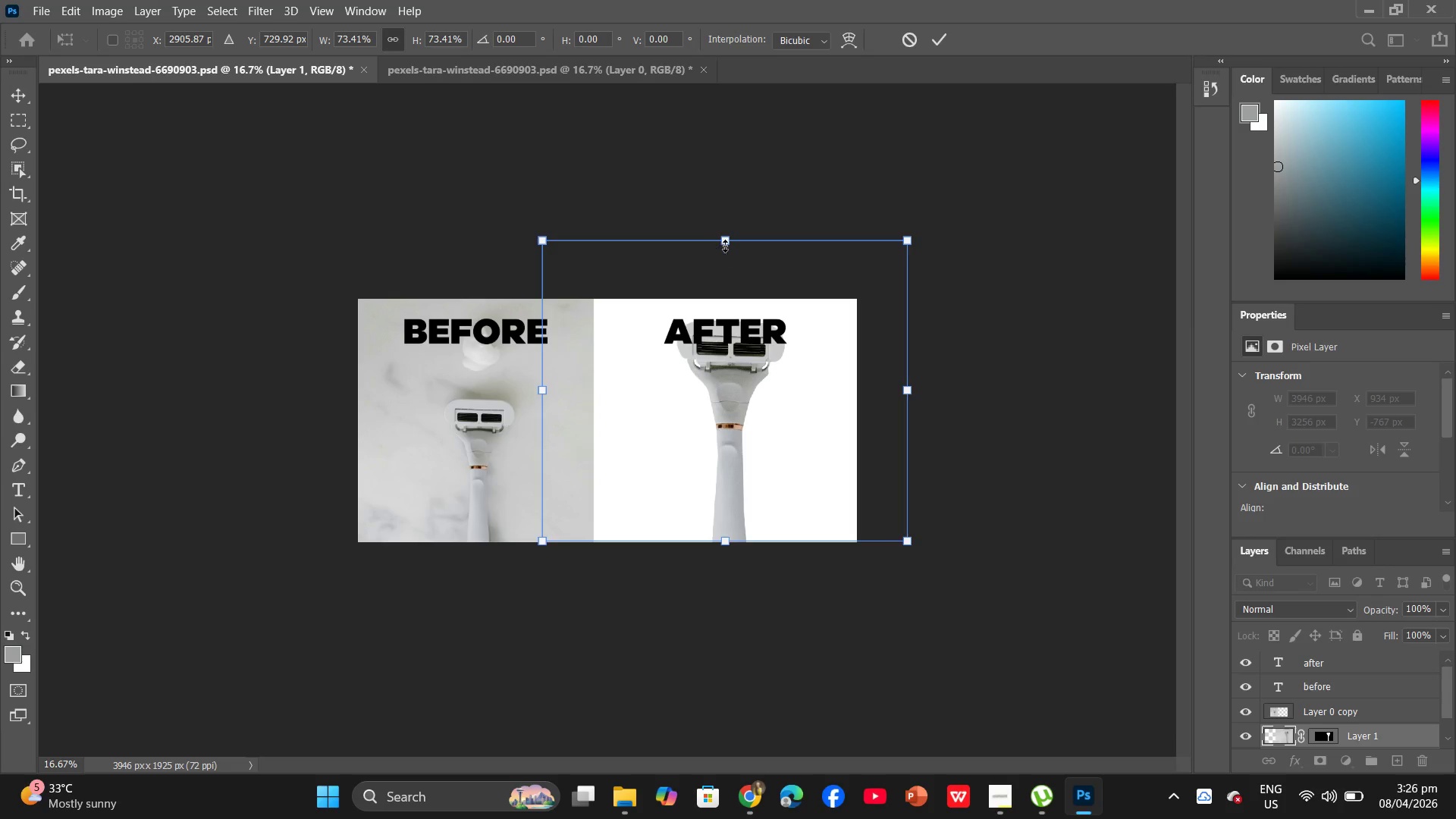 
left_click_drag(start_coordinate=[725, 245], to_coordinate=[709, 352])
 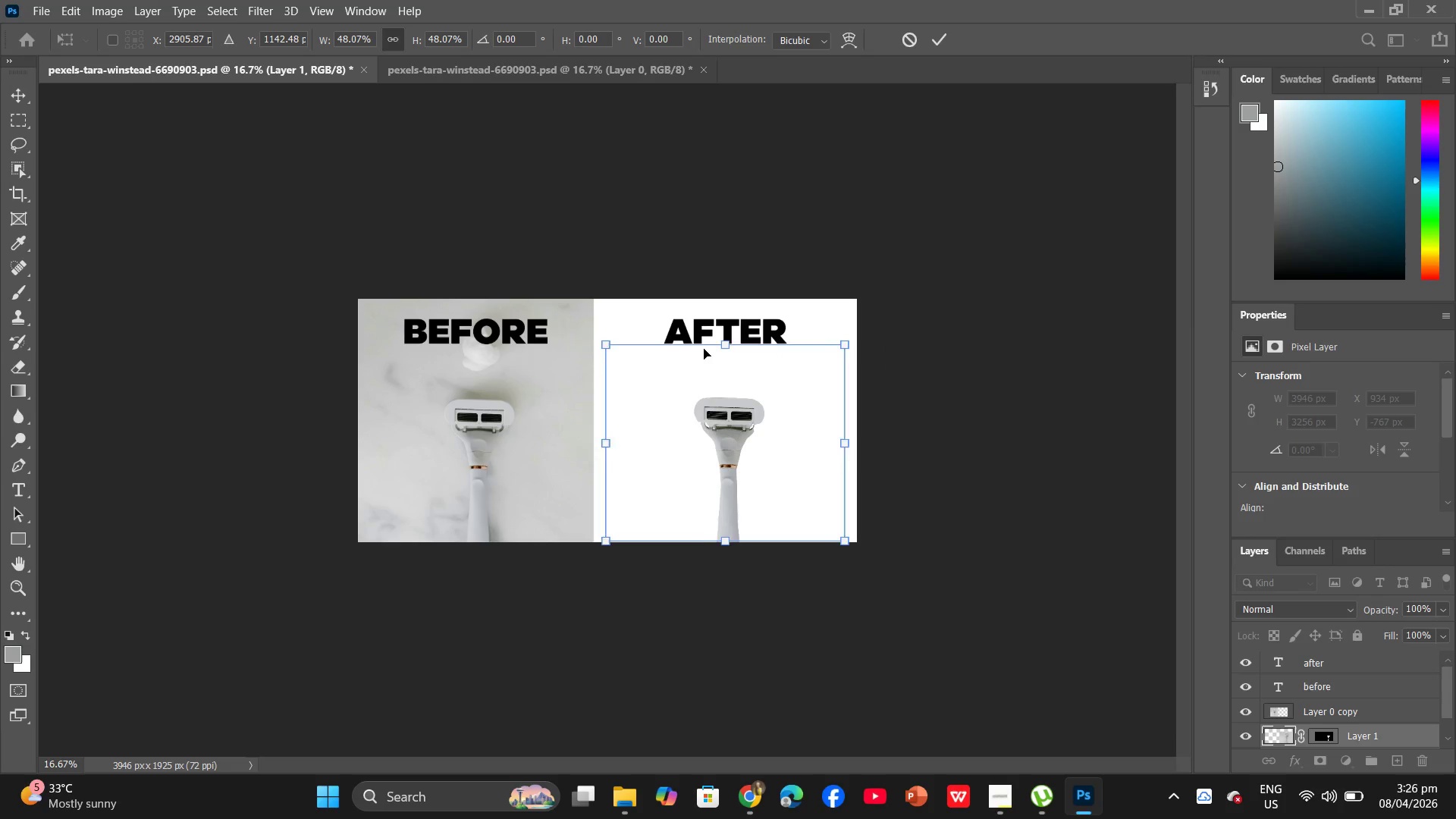 
key(Enter)
 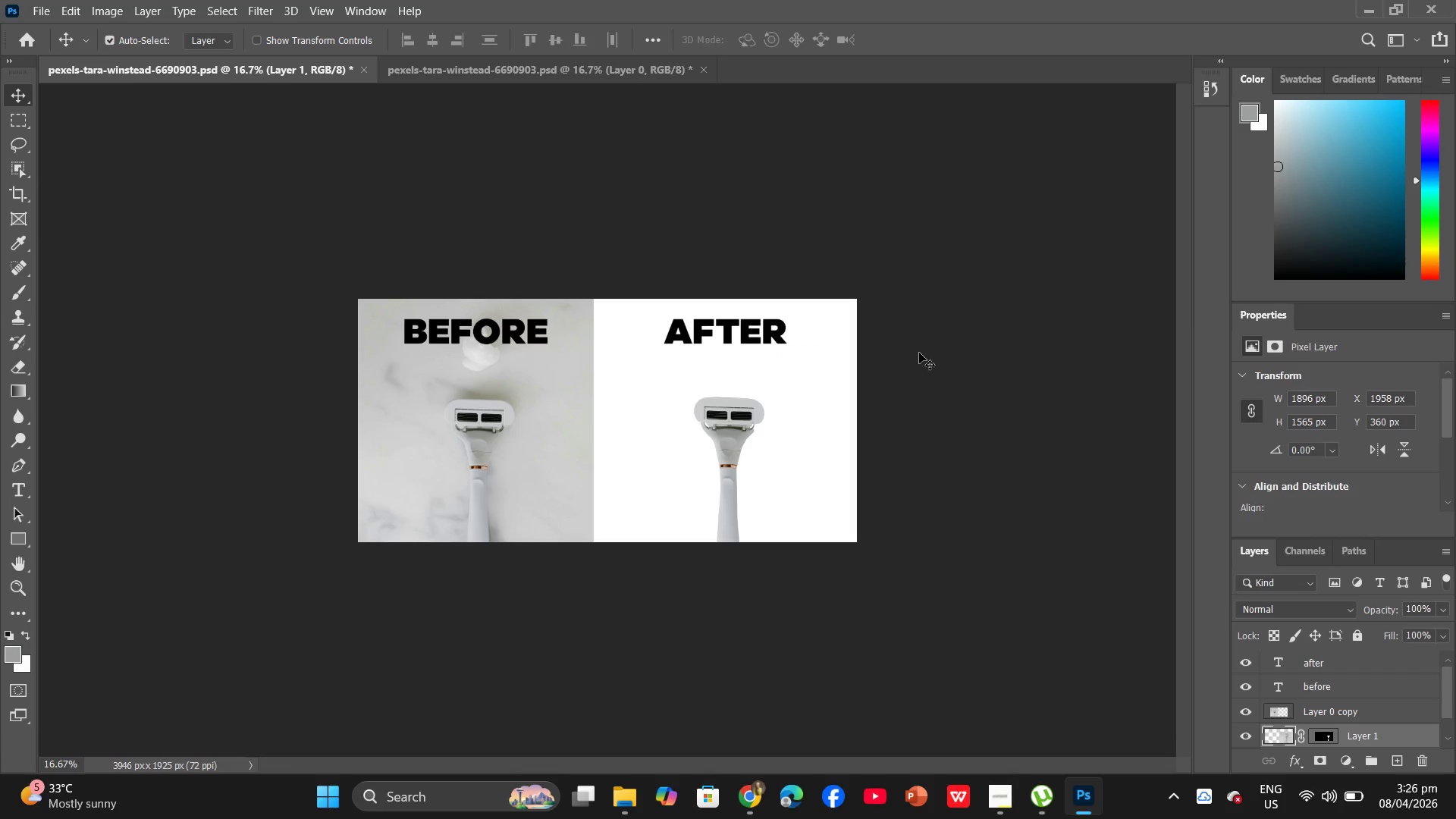 
left_click([932, 337])
 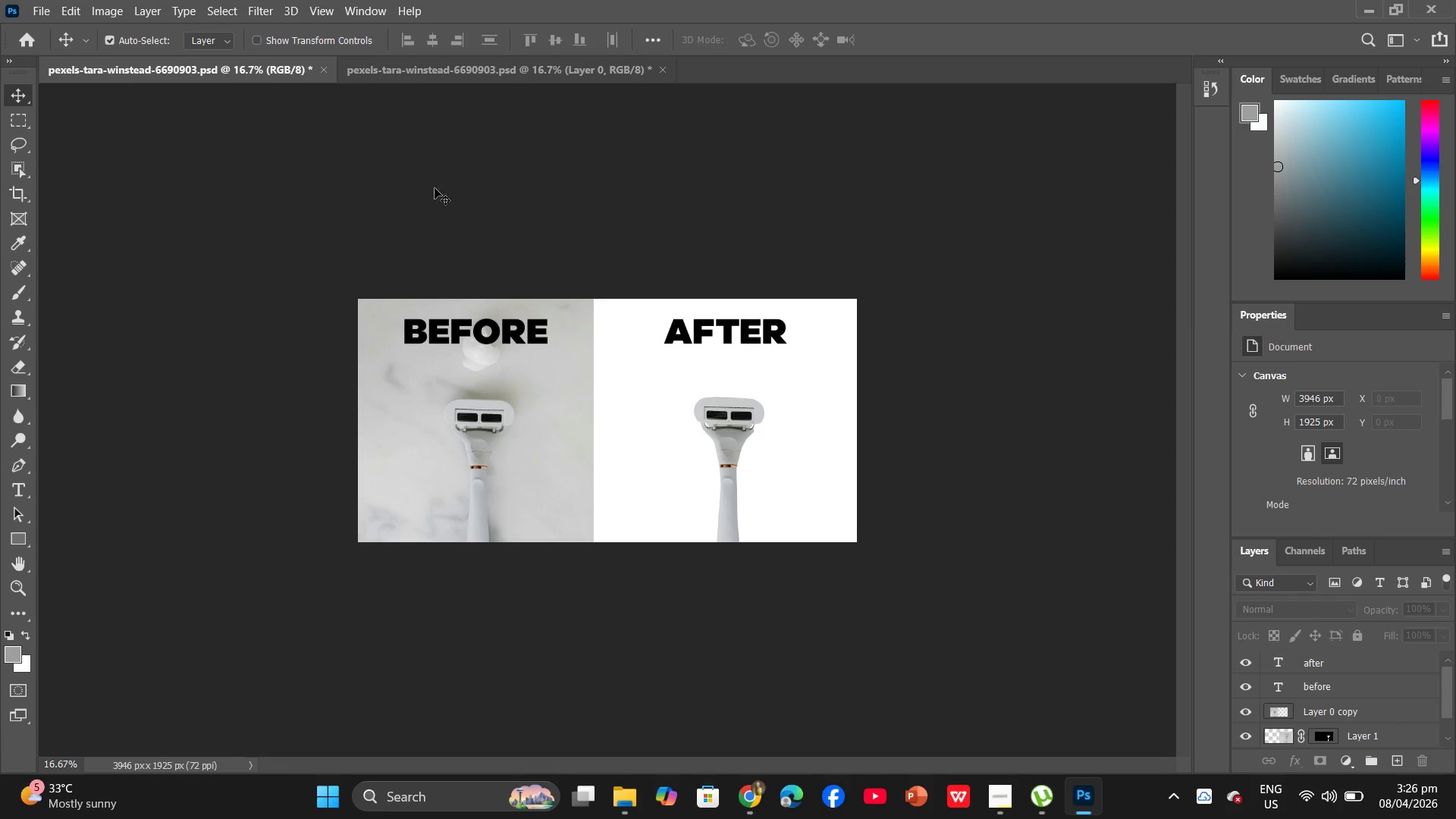 
left_click([409, 83])
 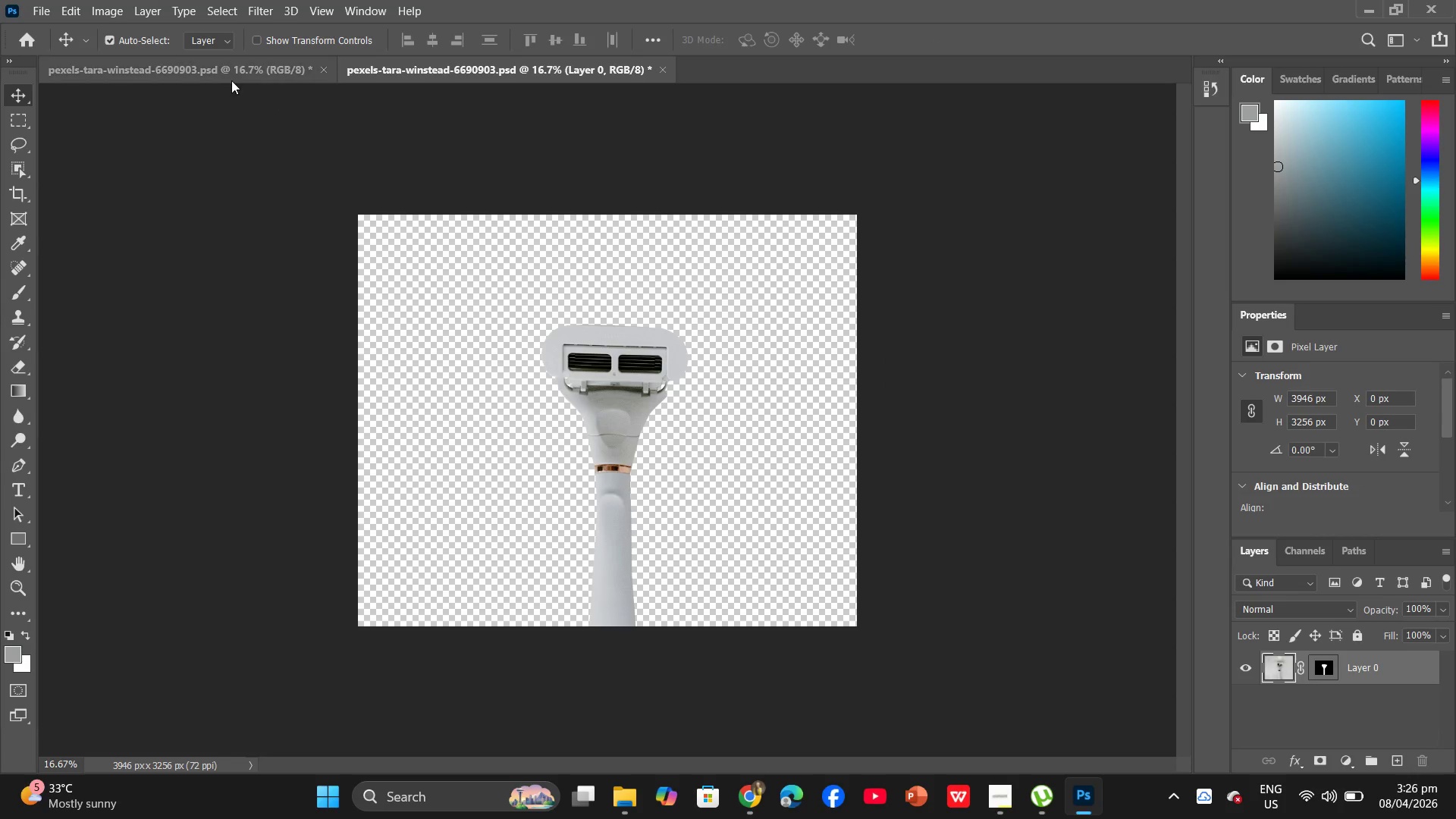 
left_click([225, 80])
 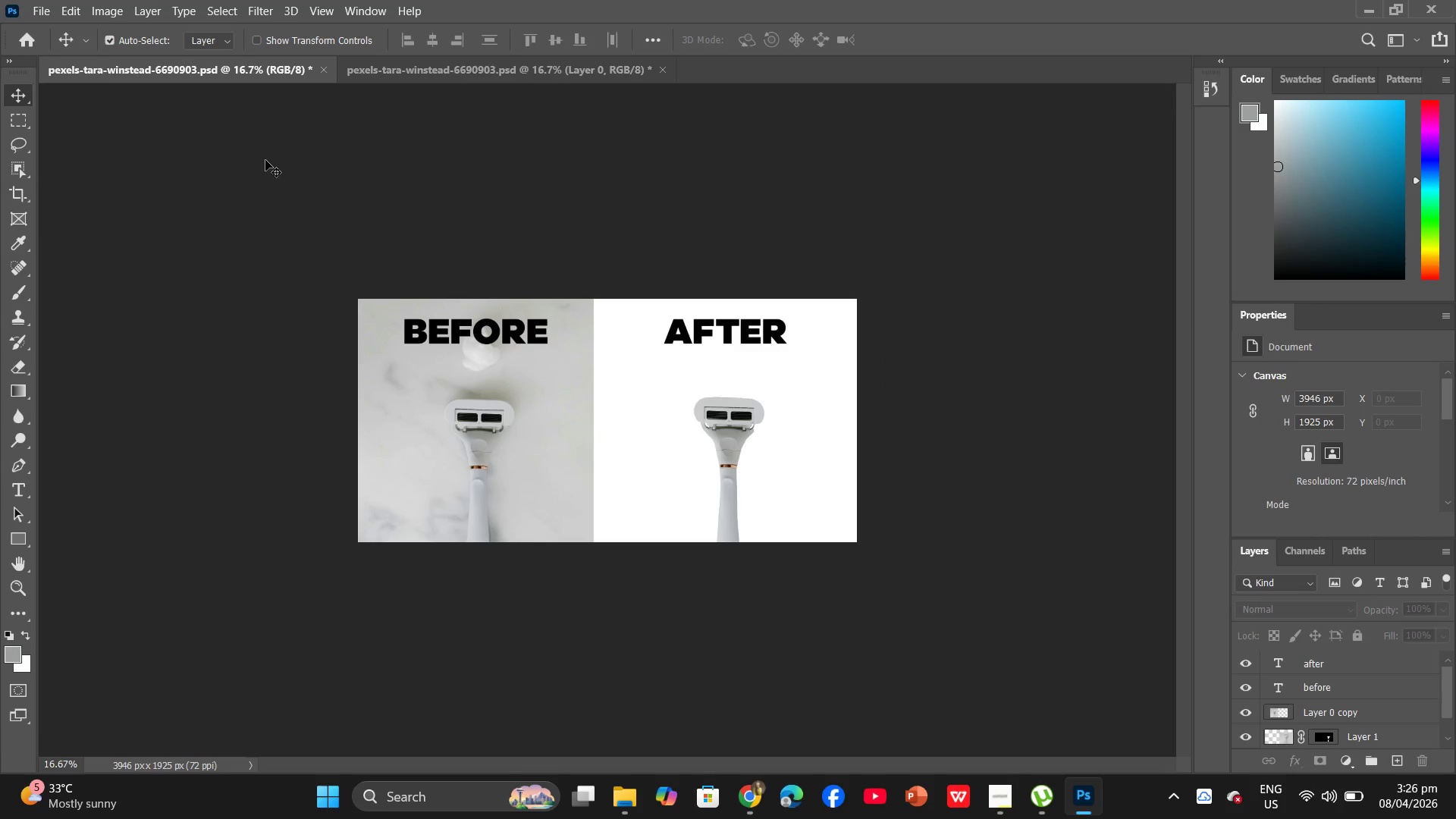 
key(Alt+Control+Shift+AltLeft)
 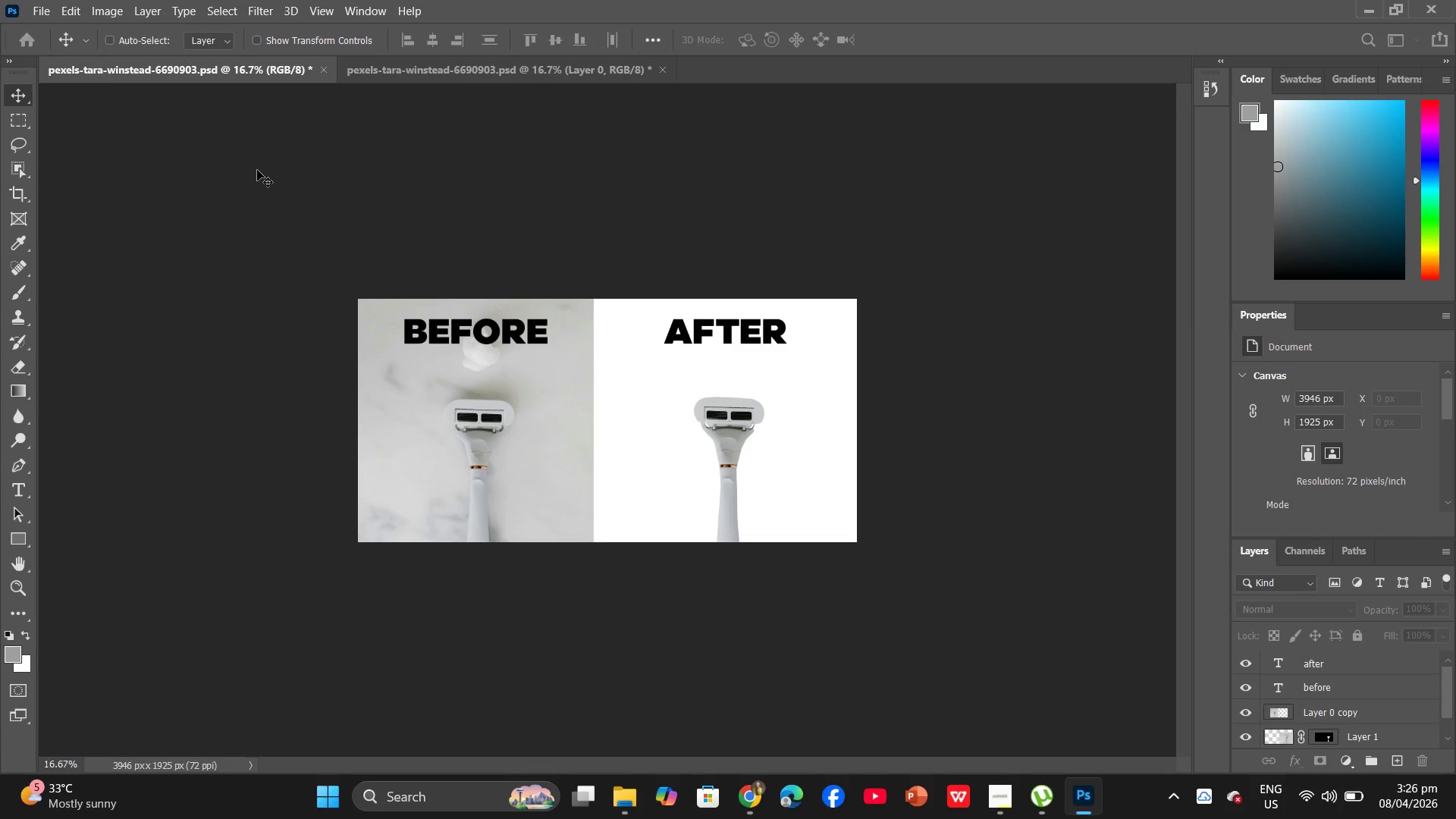 
key(Alt+Control+Shift+W)
 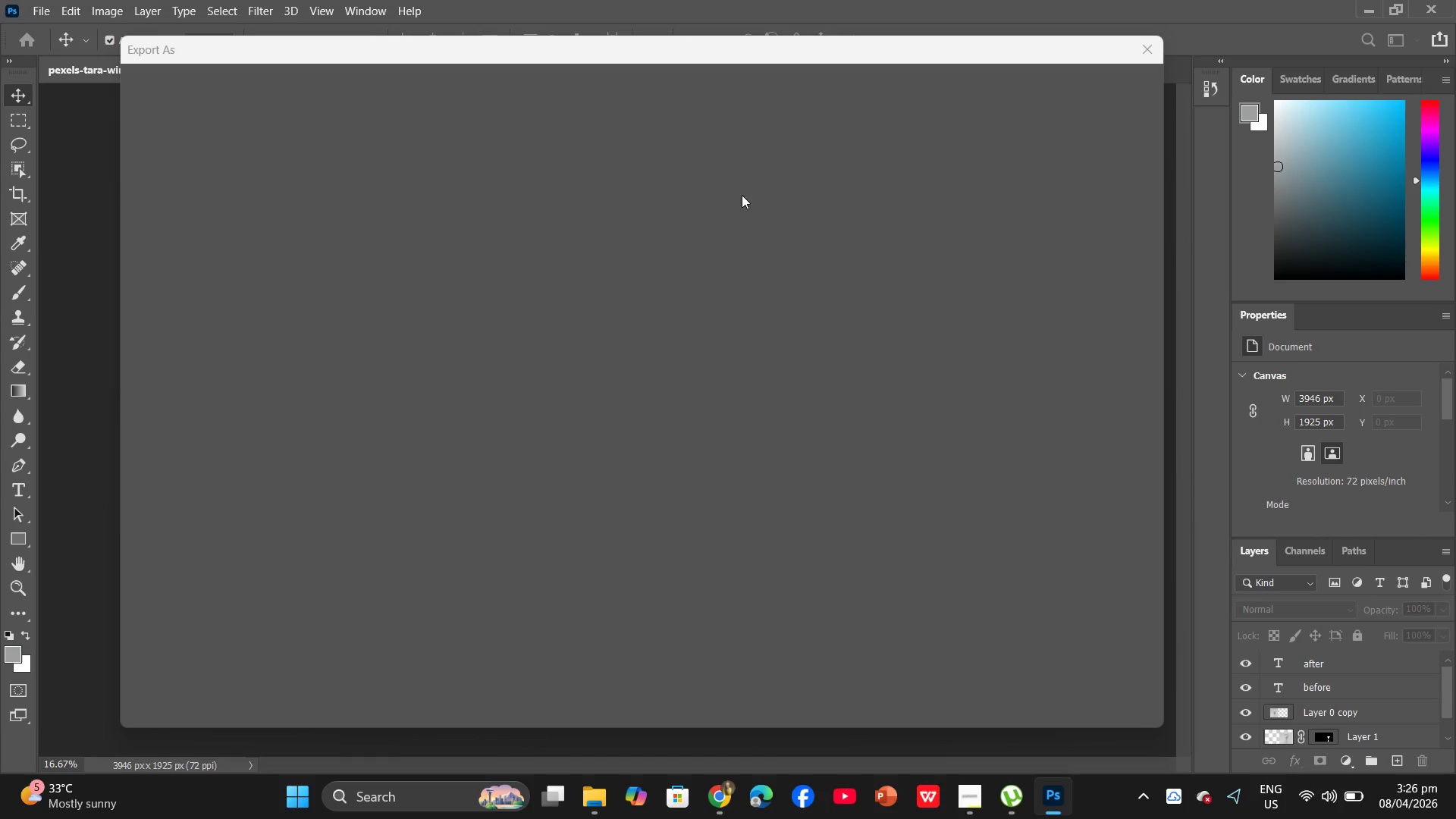 
mouse_move([997, 177])
 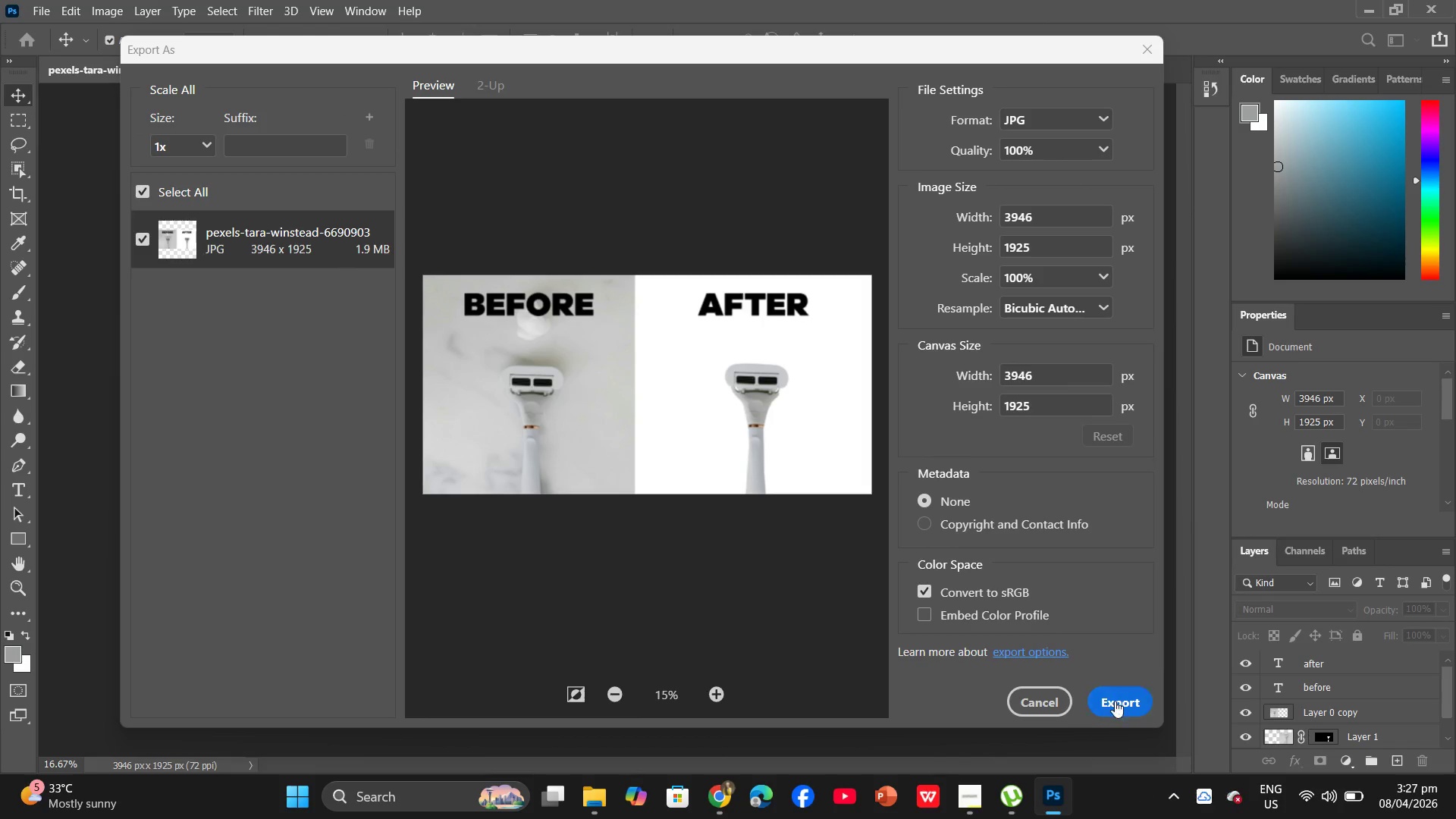 
left_click([1115, 701])
 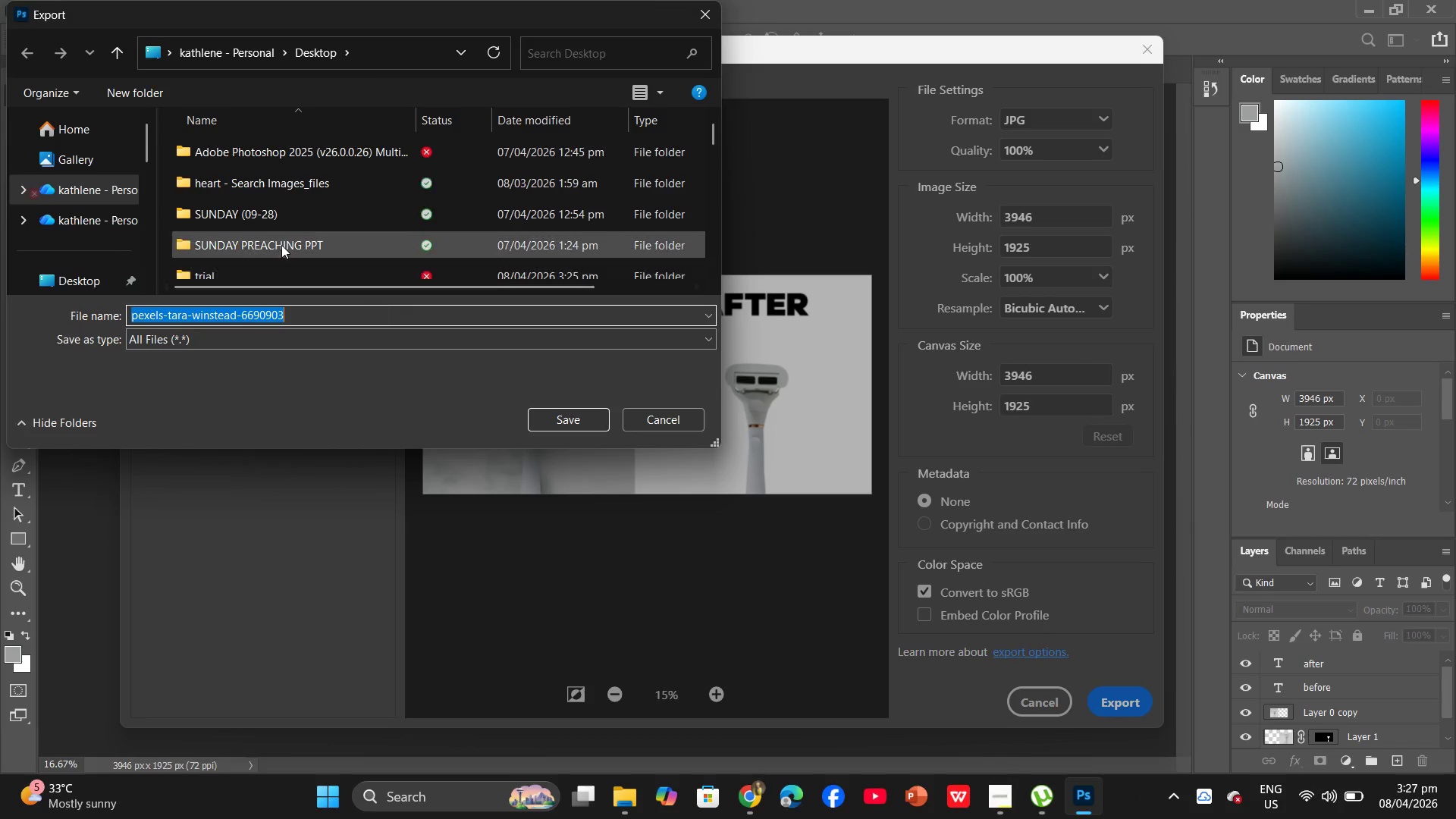 
scroll: coordinate [86, 223], scroll_direction: down, amount: 1.0
 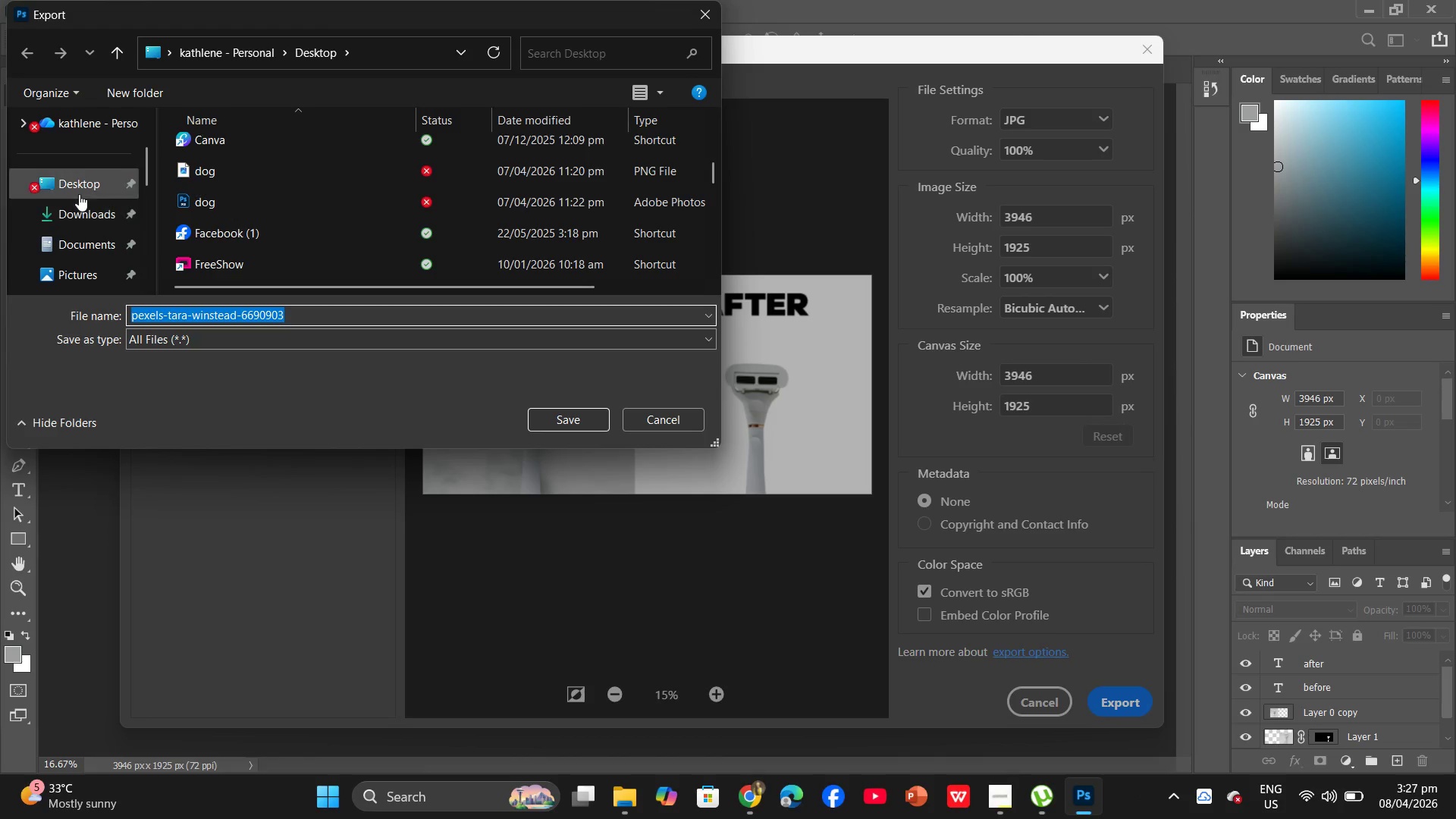 
left_click([79, 194])
 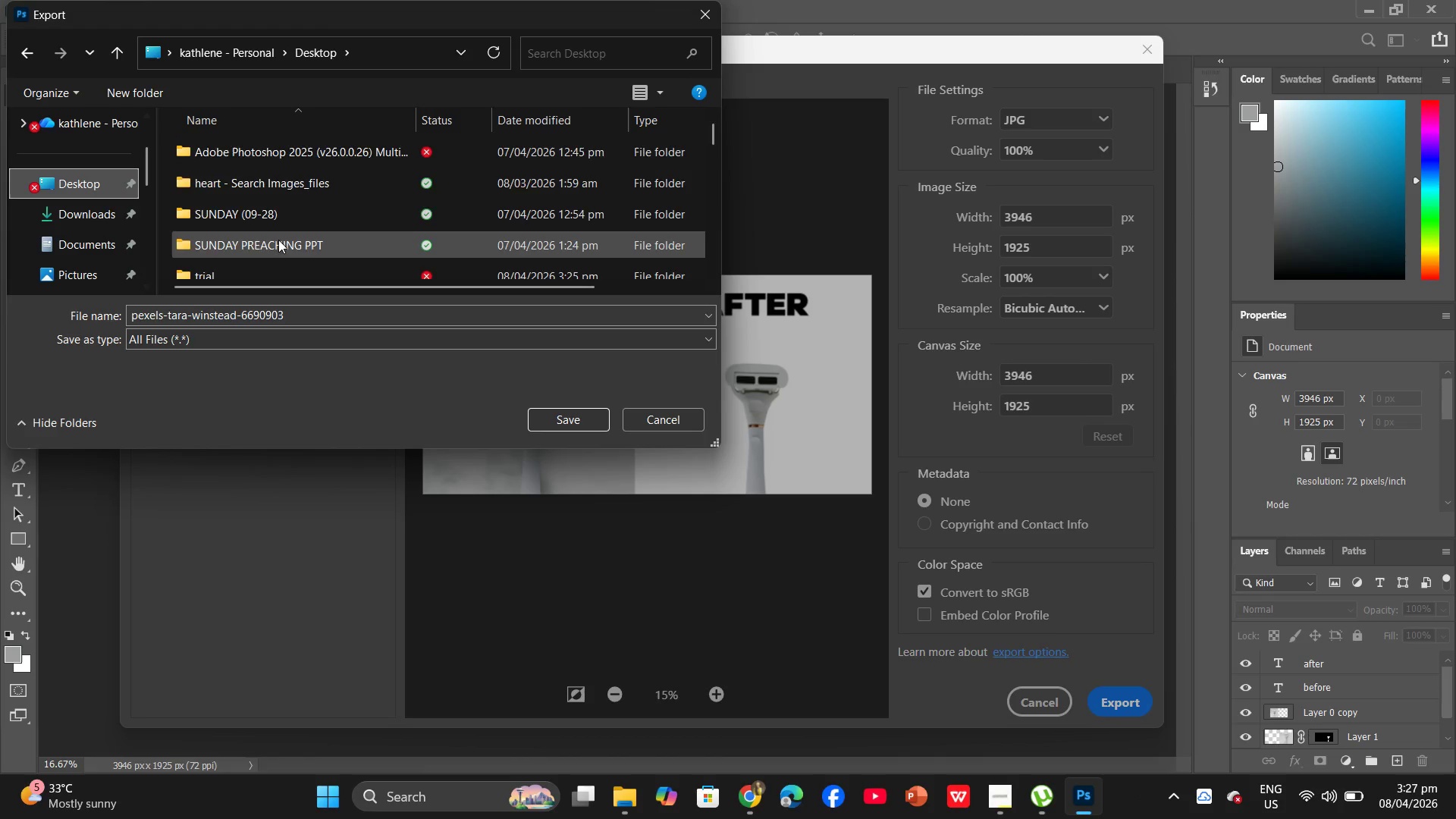 
scroll: coordinate [269, 237], scroll_direction: up, amount: 3.0
 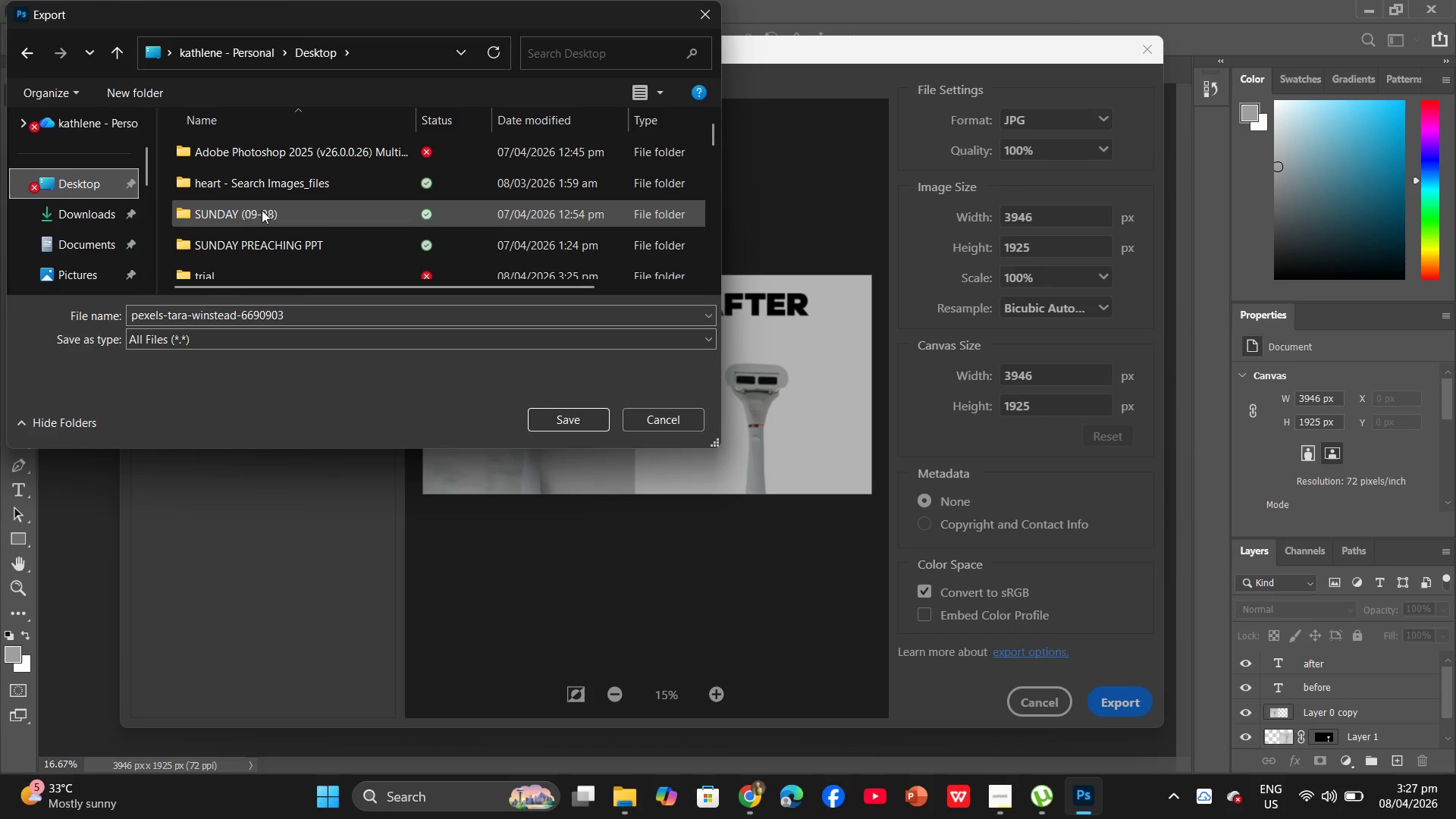 
left_click([262, 210])
 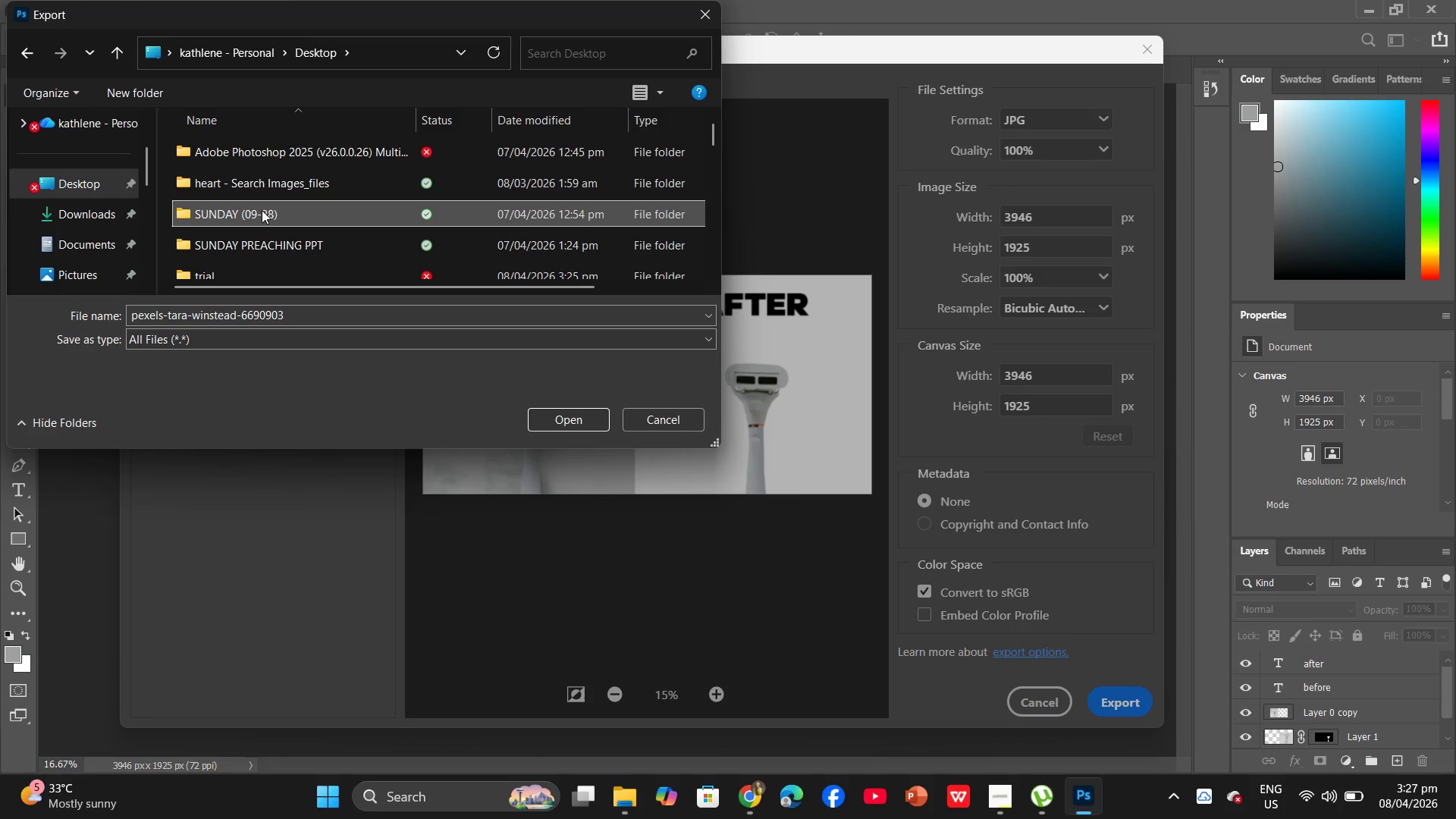 
type(tri)
 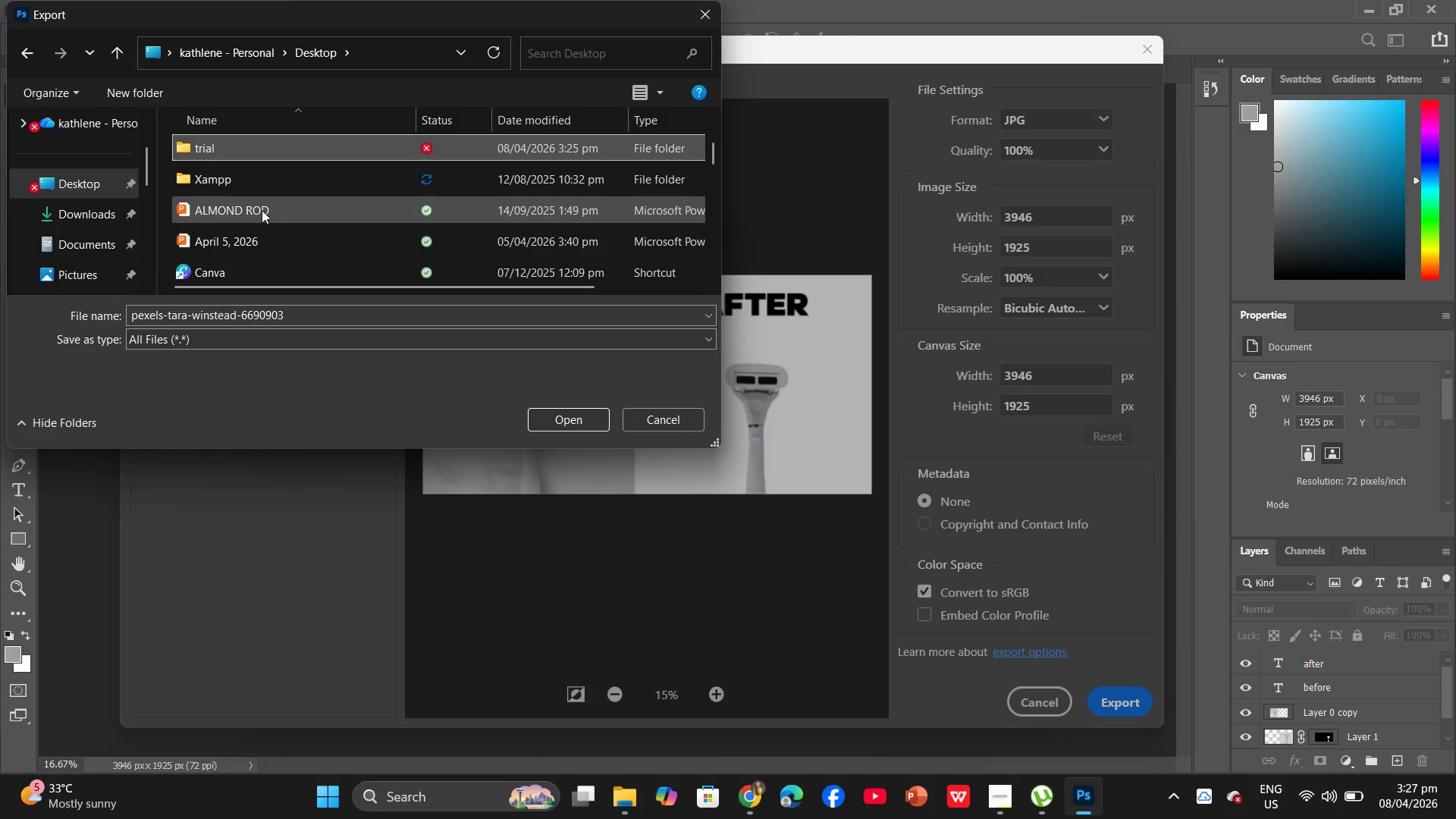 
key(Enter)
 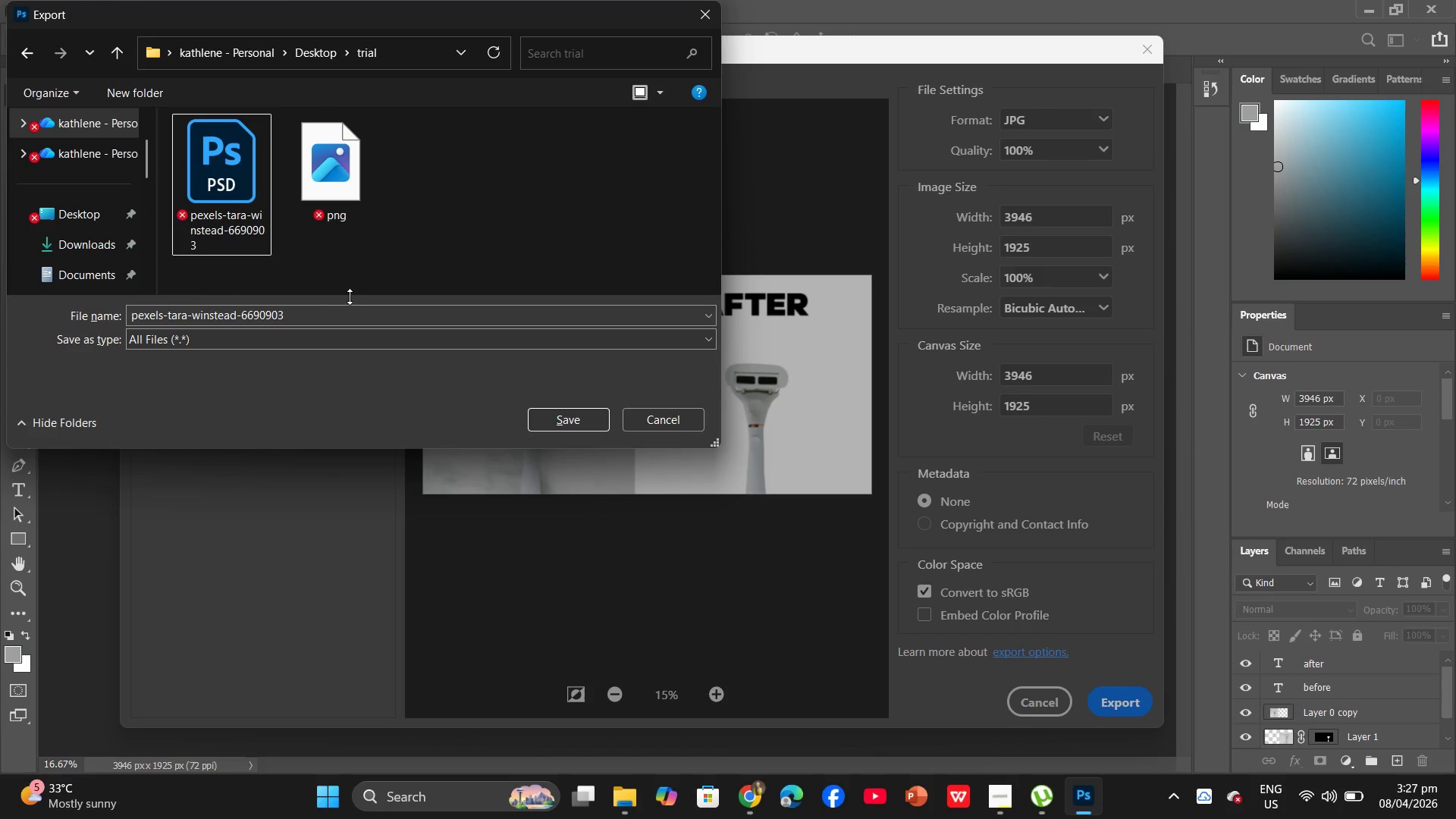 
left_click([352, 306])
 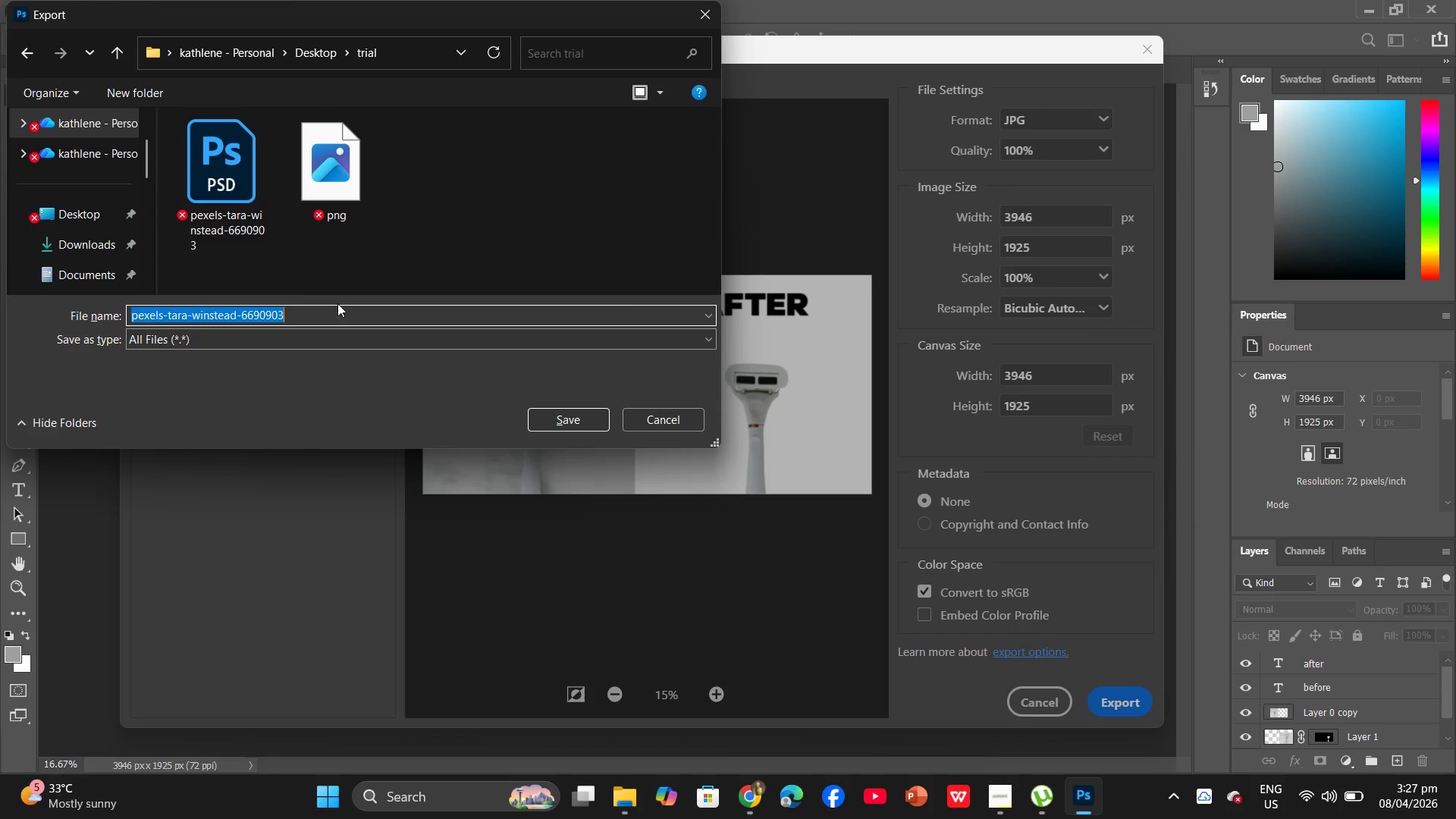 
type(before n after)
 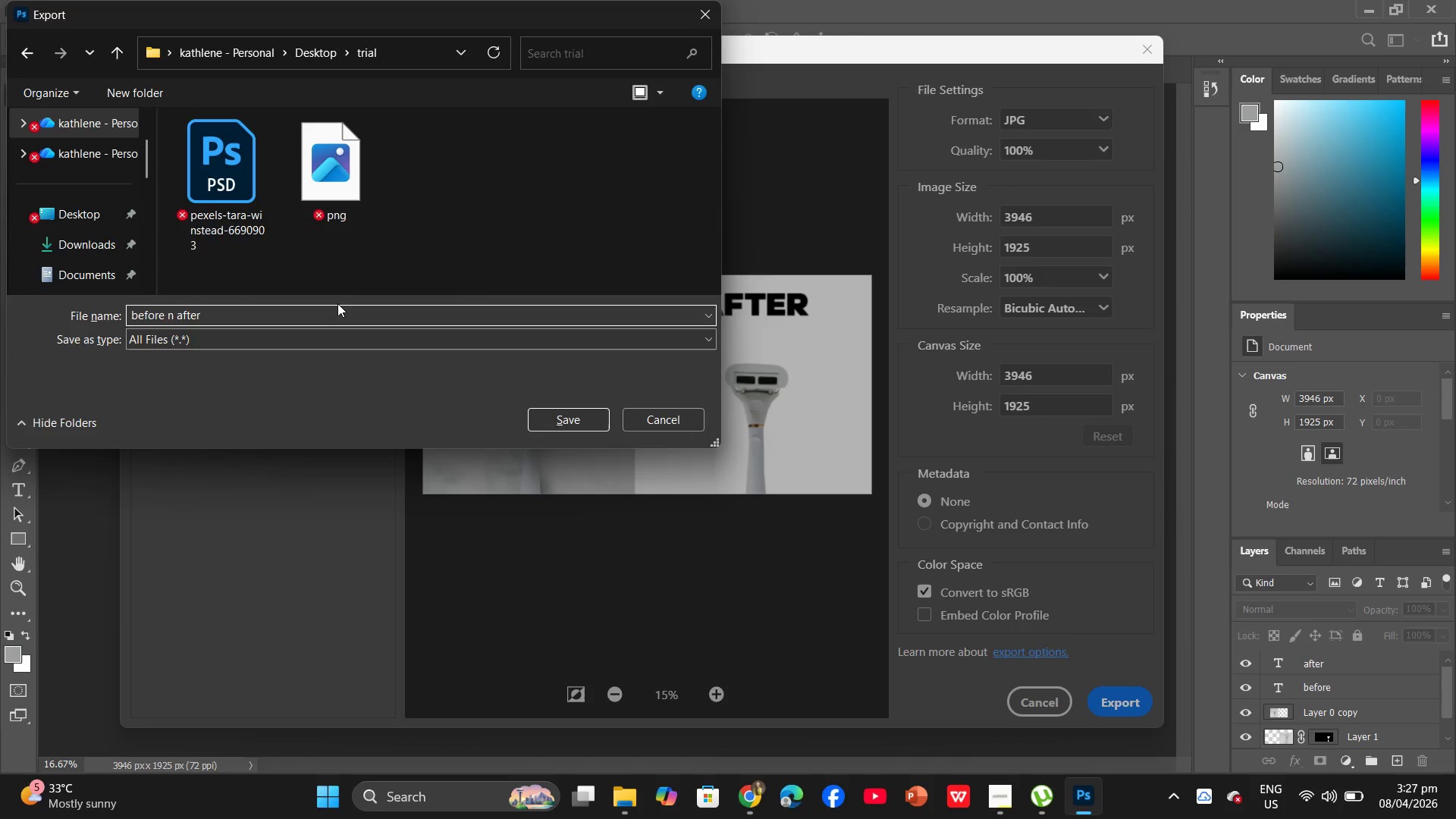 
key(Enter)
 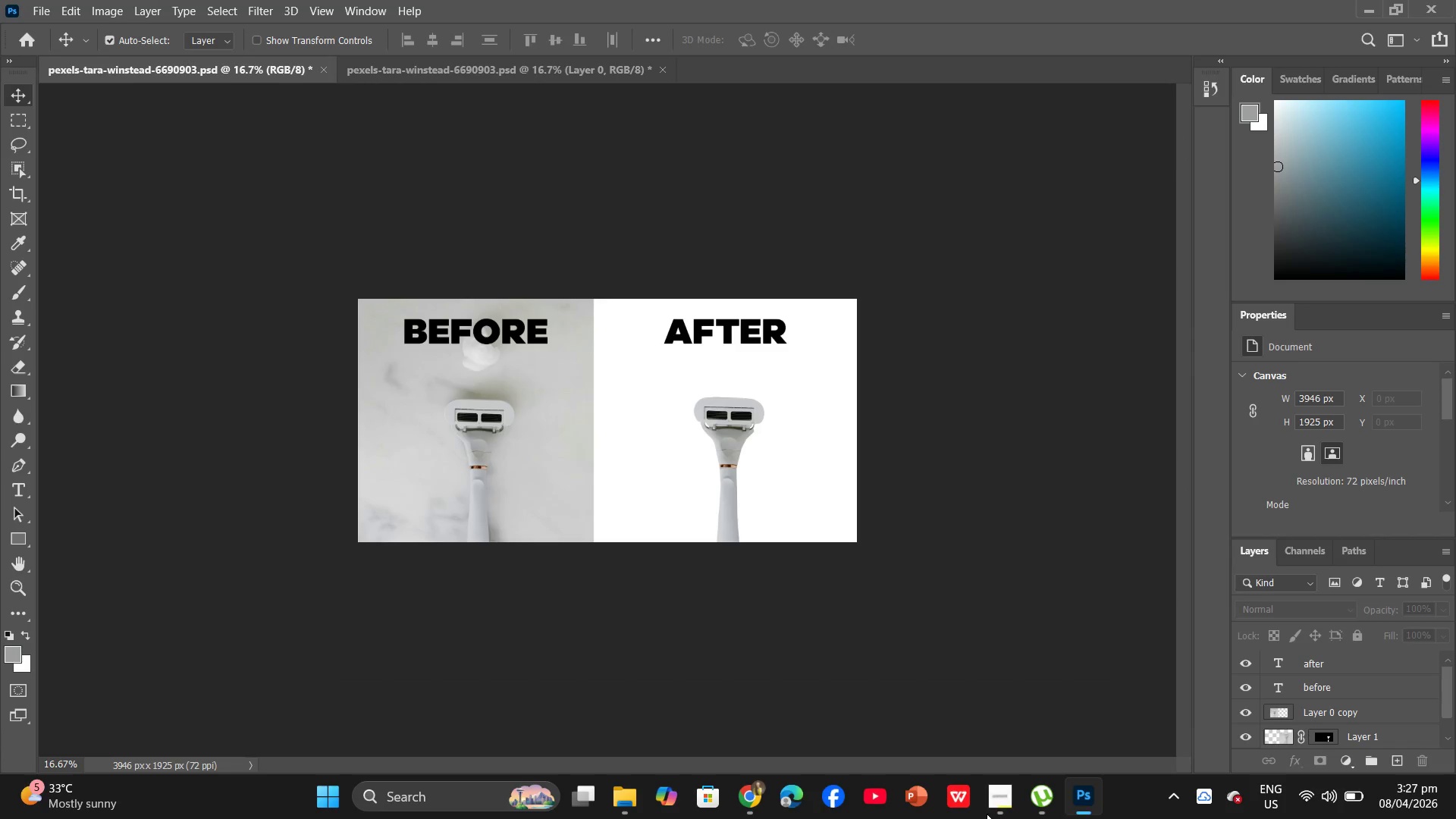 
left_click([996, 809])